 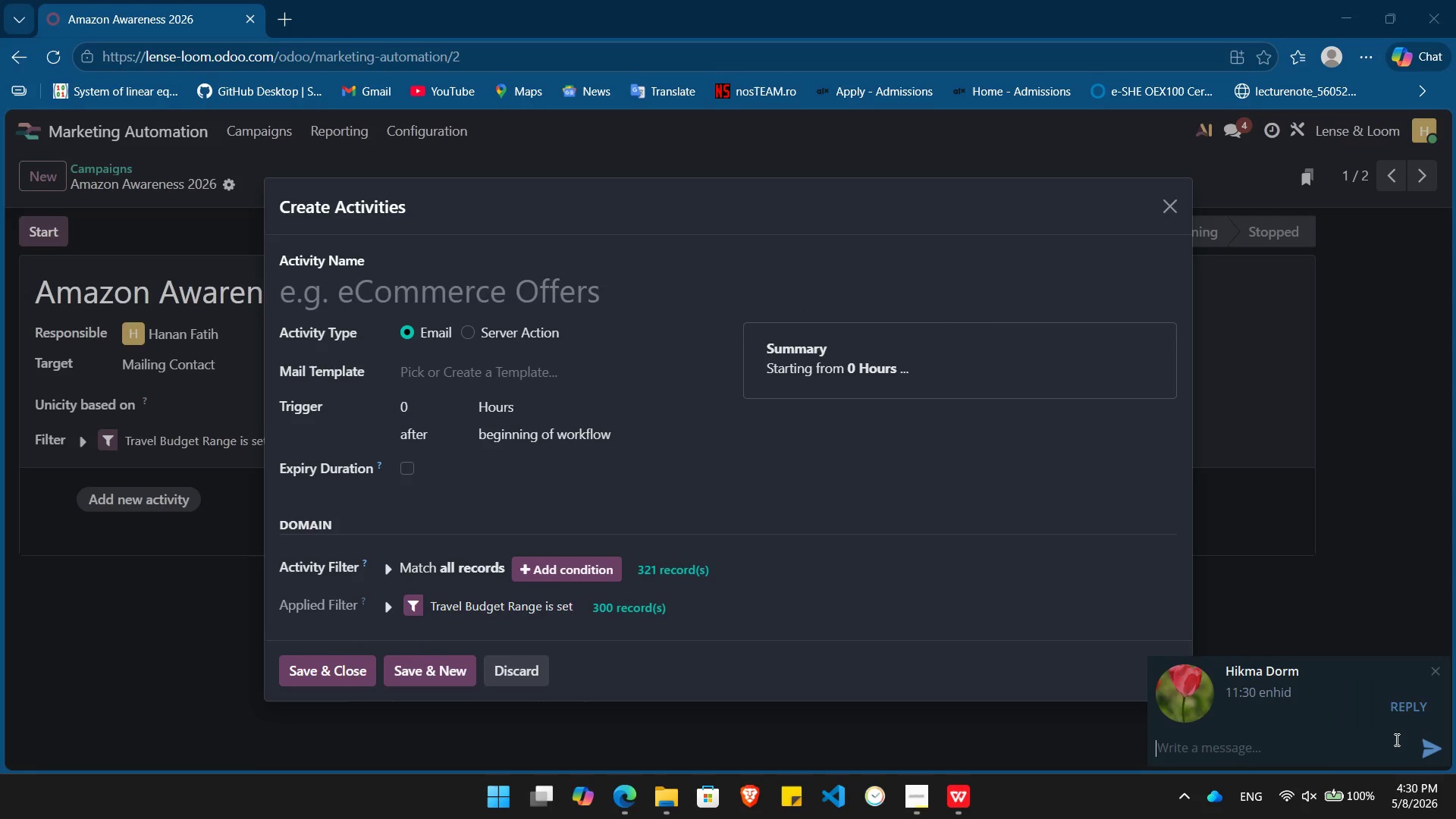 
type(good)
 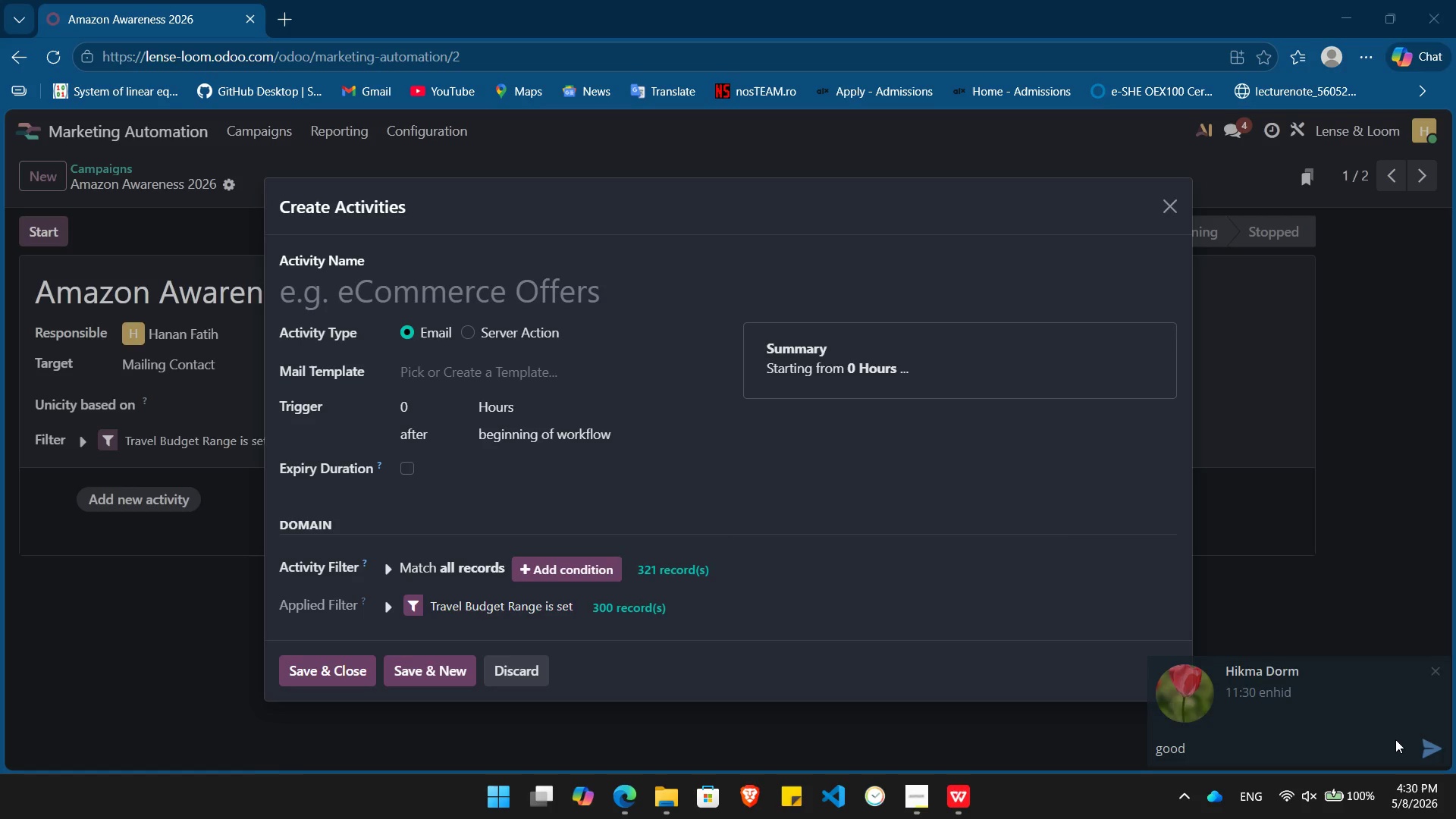 
key(Enter)
 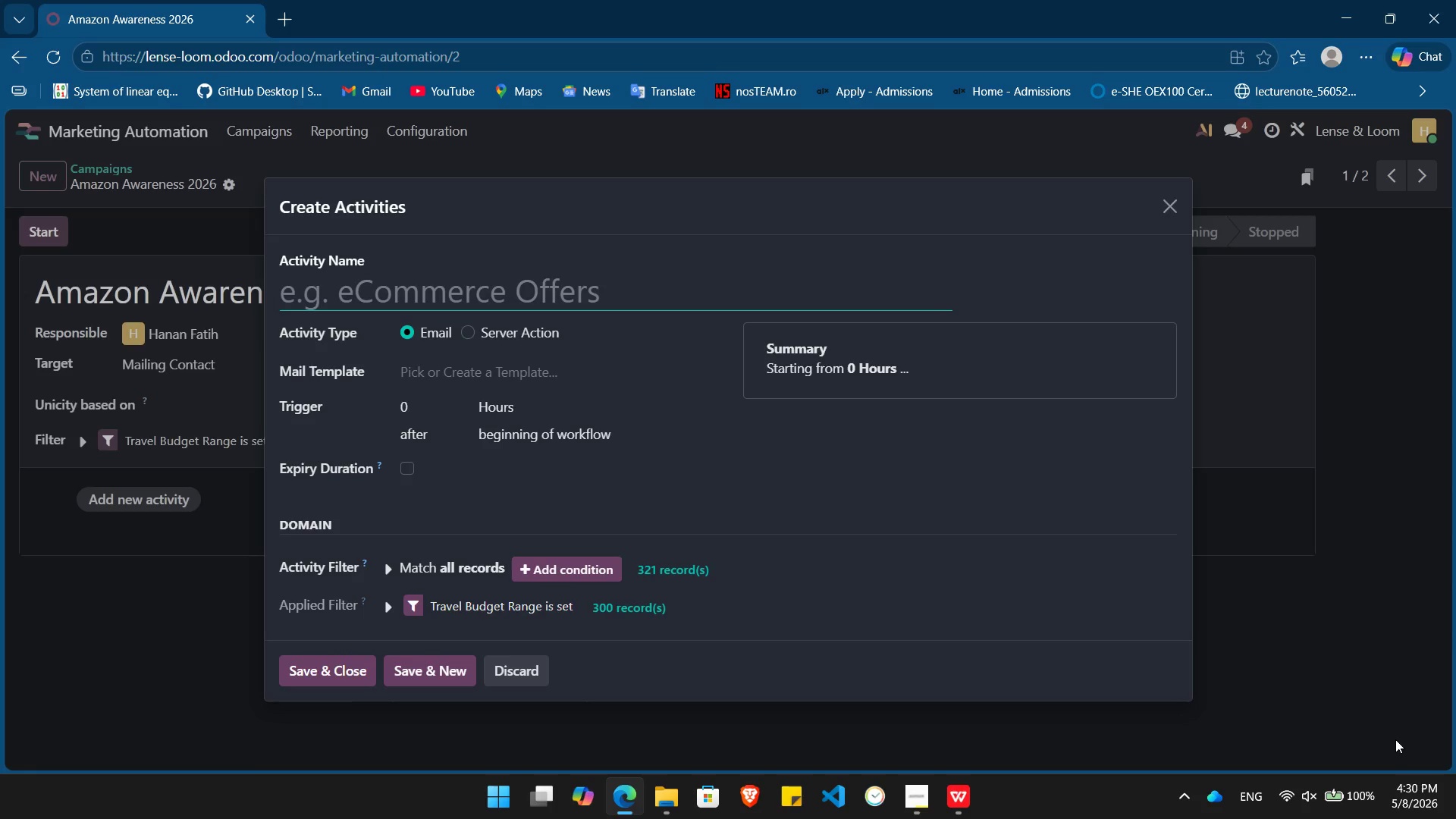 
wait(7.14)
 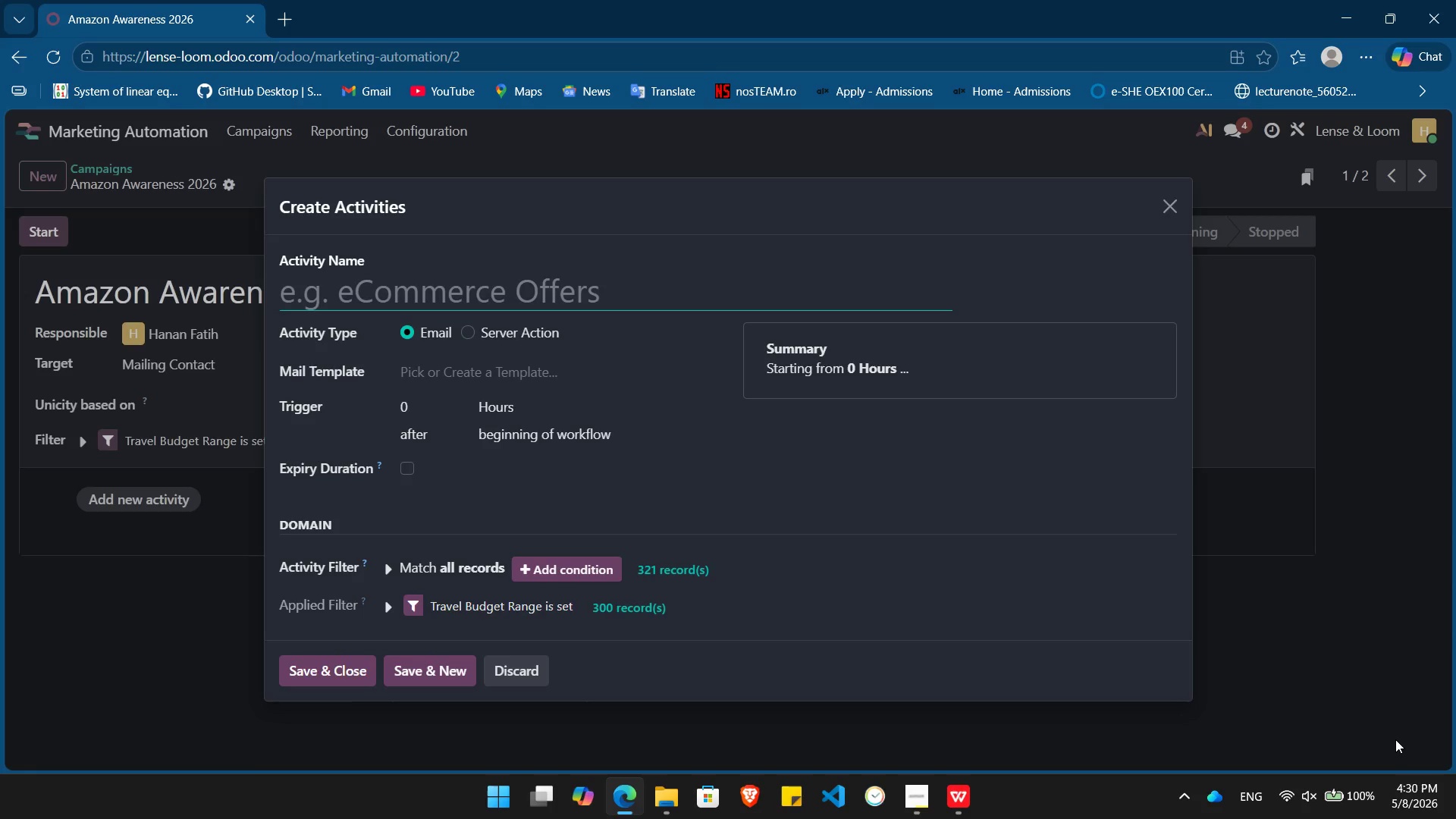 
key(Alt+Tab)